 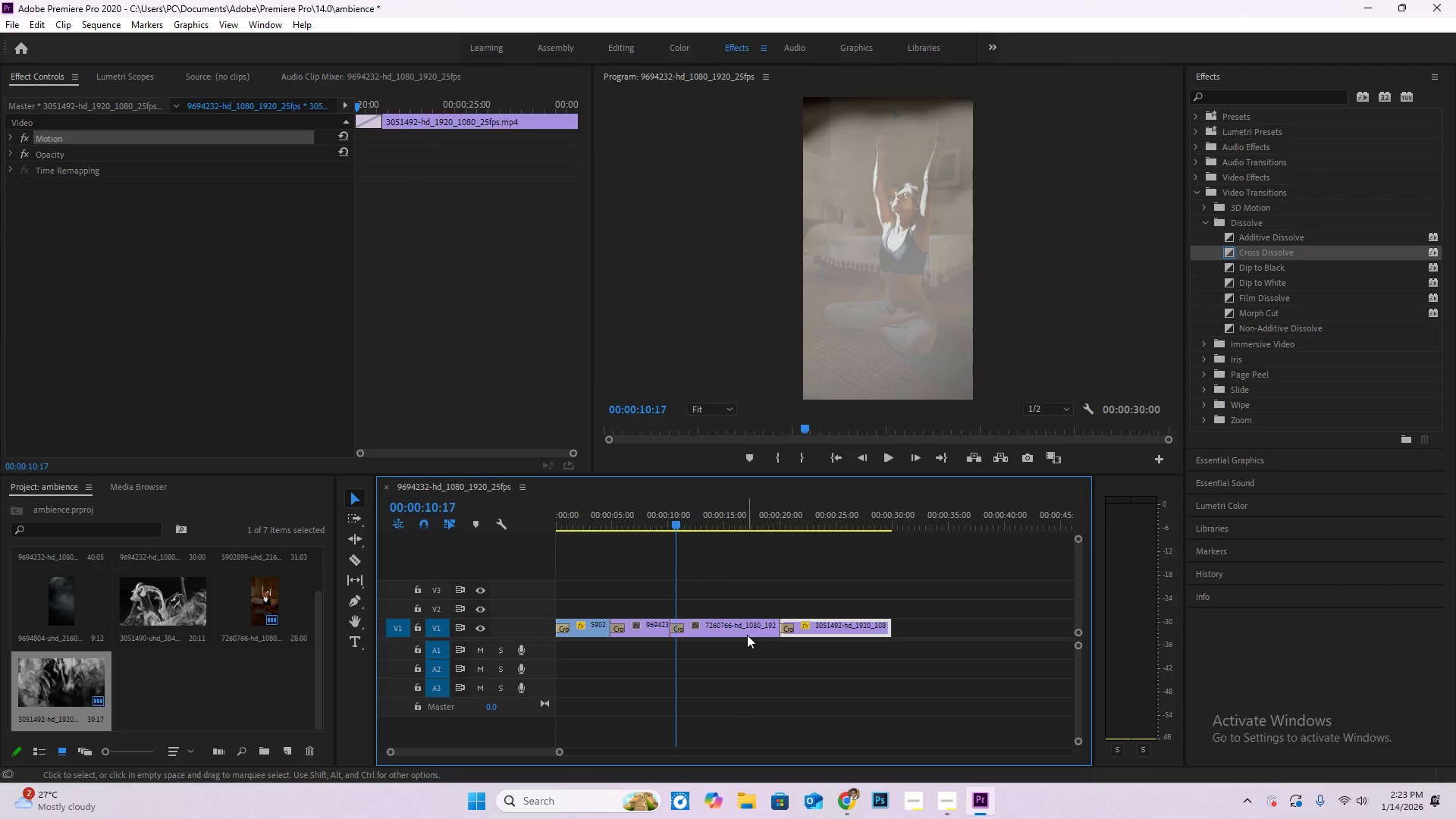 
left_click([746, 635])
 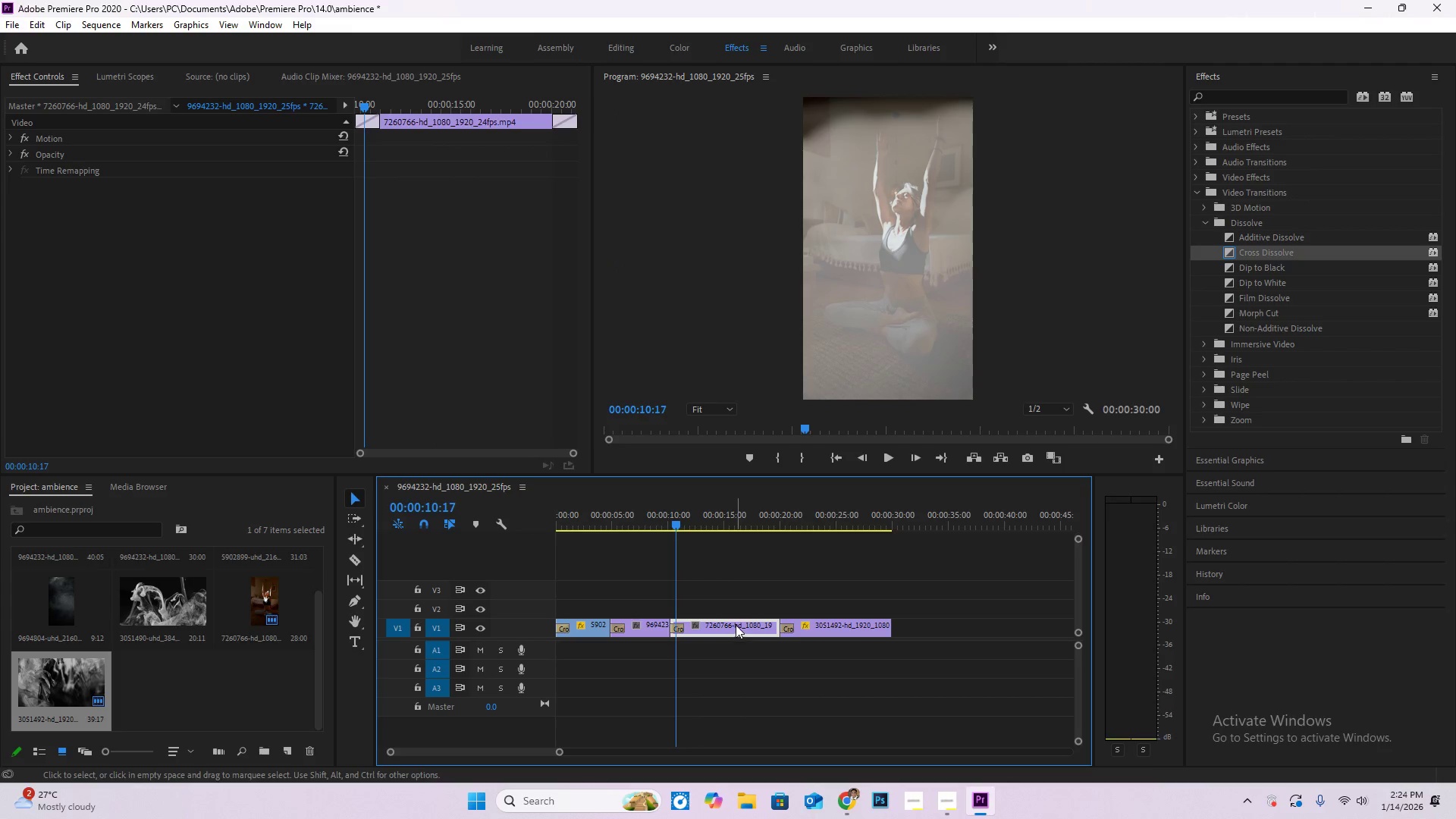 
left_click_drag(start_coordinate=[736, 625], to_coordinate=[954, 621])
 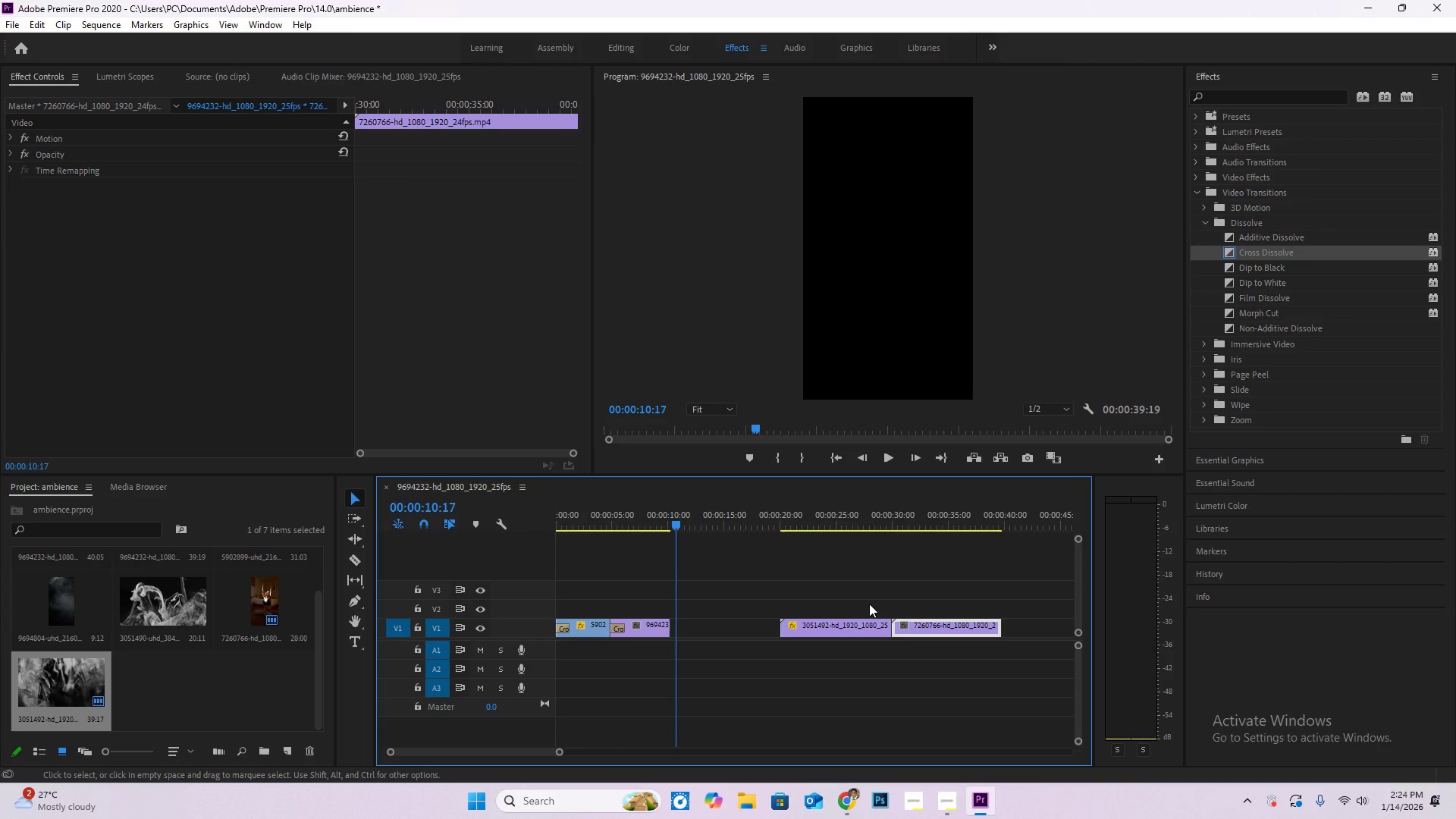 
left_click_drag(start_coordinate=[869, 604], to_coordinate=[930, 645])
 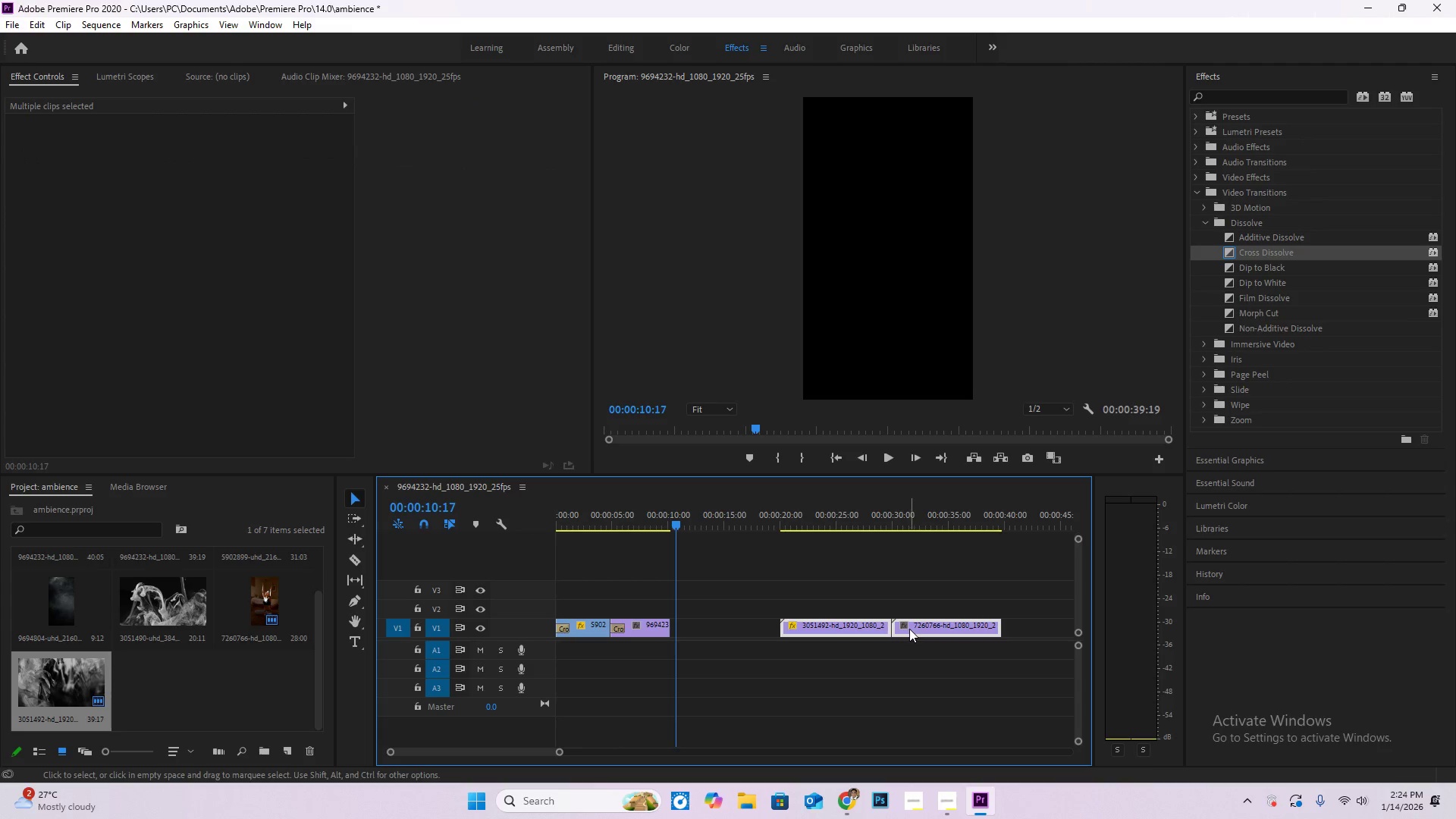 
left_click_drag(start_coordinate=[909, 629], to_coordinate=[799, 620])
 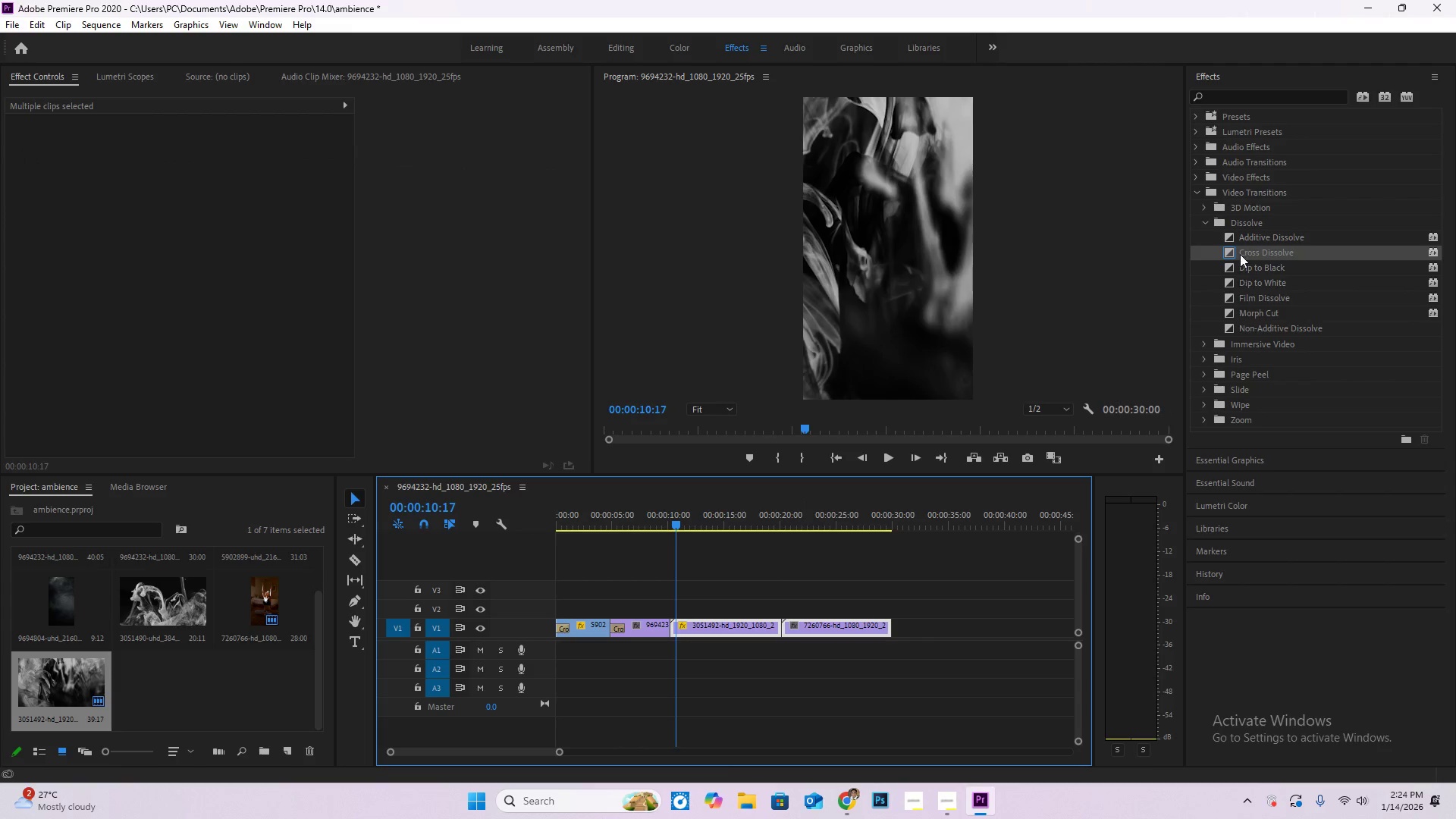 
left_click_drag(start_coordinate=[1240, 253], to_coordinate=[789, 629])
 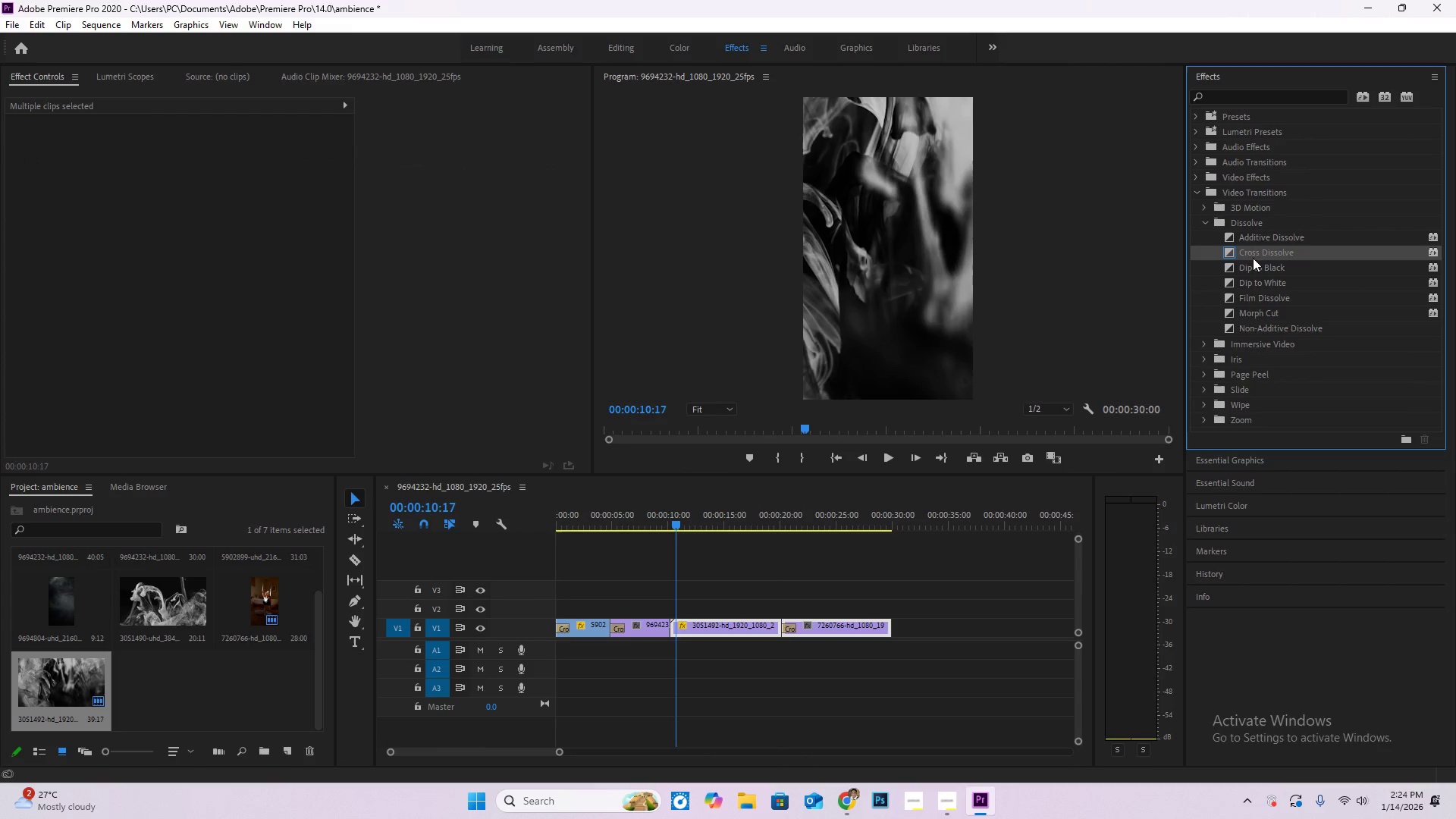 
left_click_drag(start_coordinate=[1261, 245], to_coordinate=[1260, 259])
 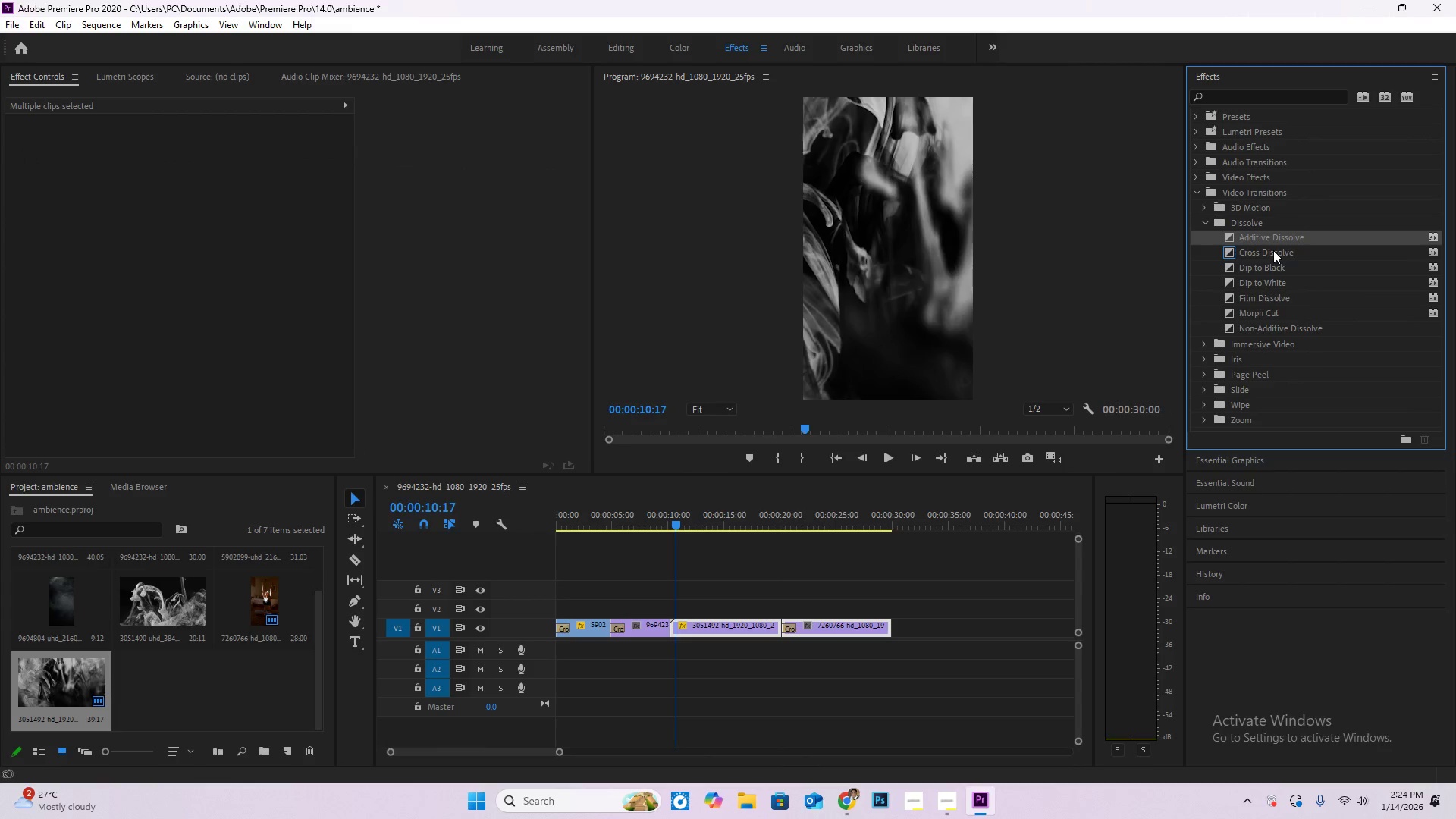 
left_click([1273, 250])
 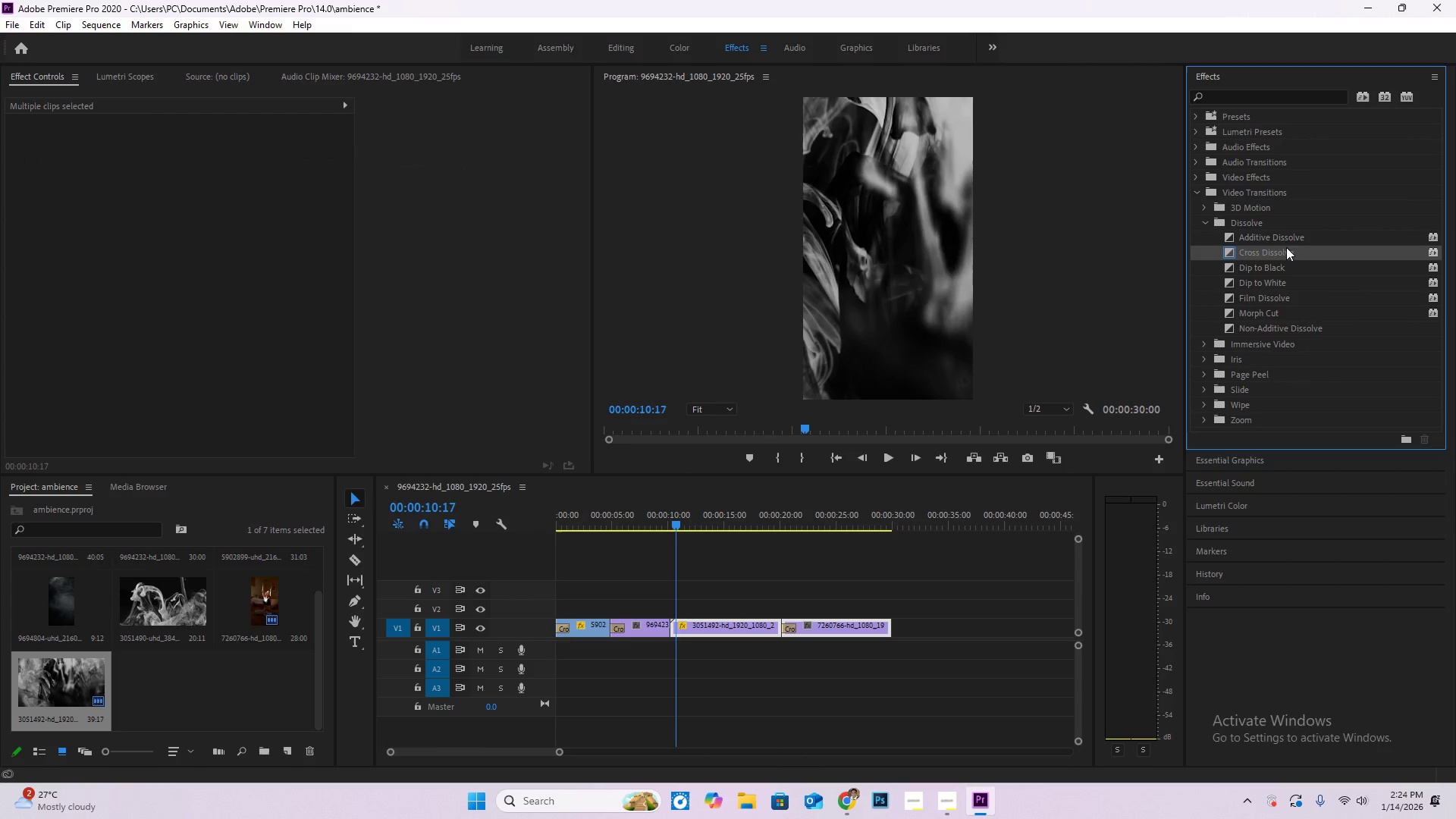 
left_click_drag(start_coordinate=[1286, 247], to_coordinate=[665, 626])
 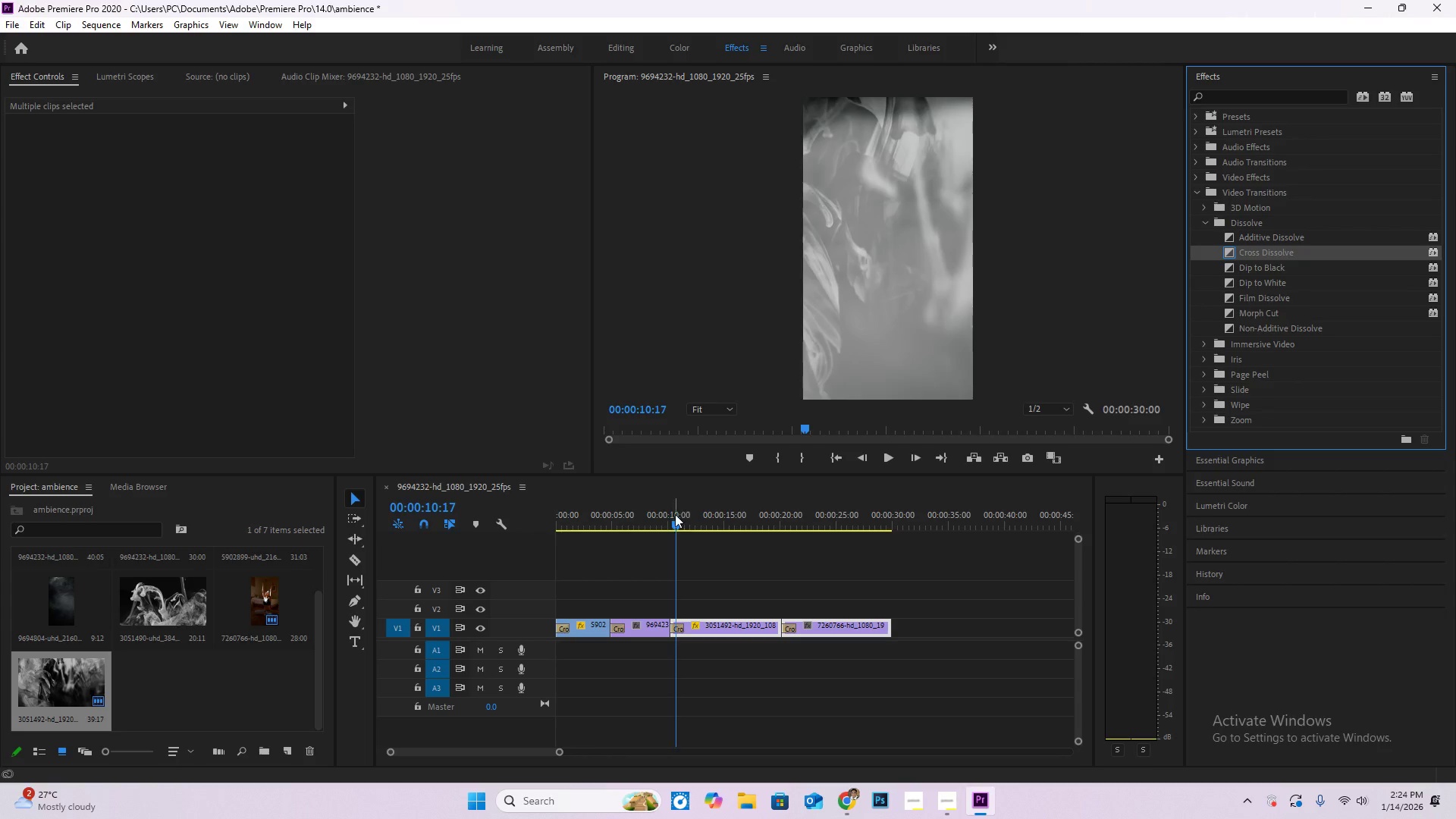 
left_click_drag(start_coordinate=[673, 518], to_coordinate=[902, 577])
 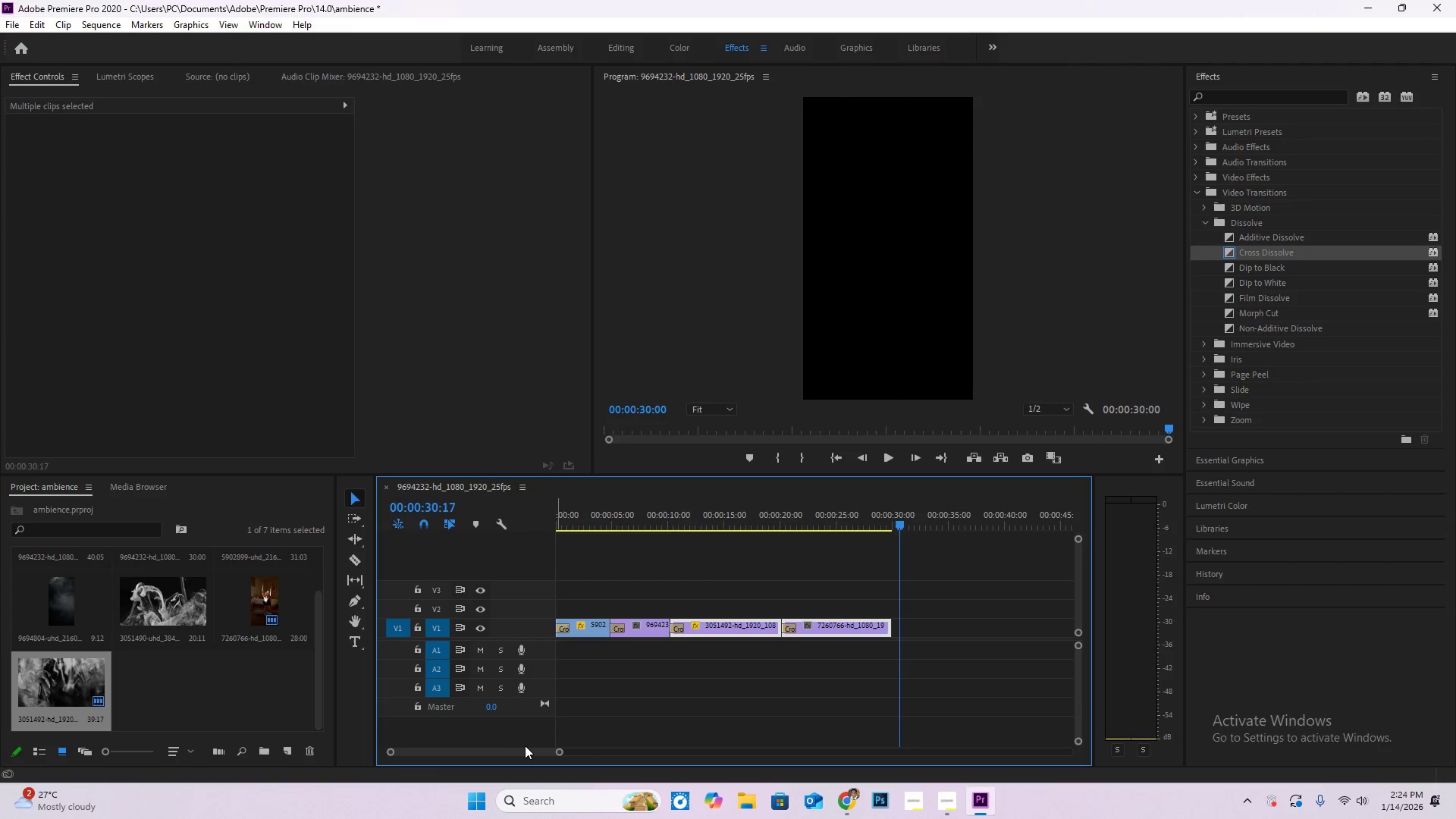 
left_click_drag(start_coordinate=[531, 748], to_coordinate=[494, 752])
 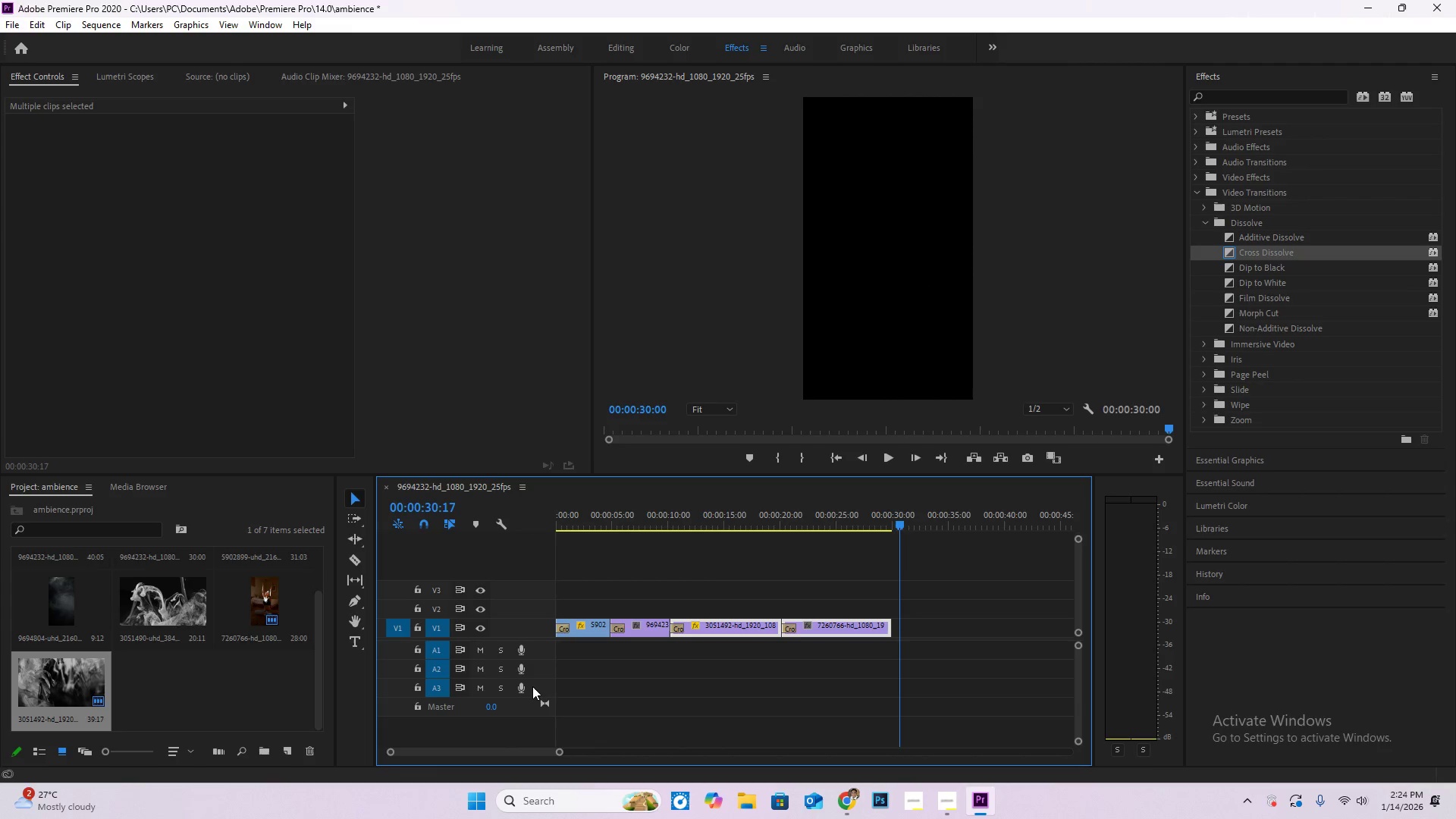 
key(Control+S)
 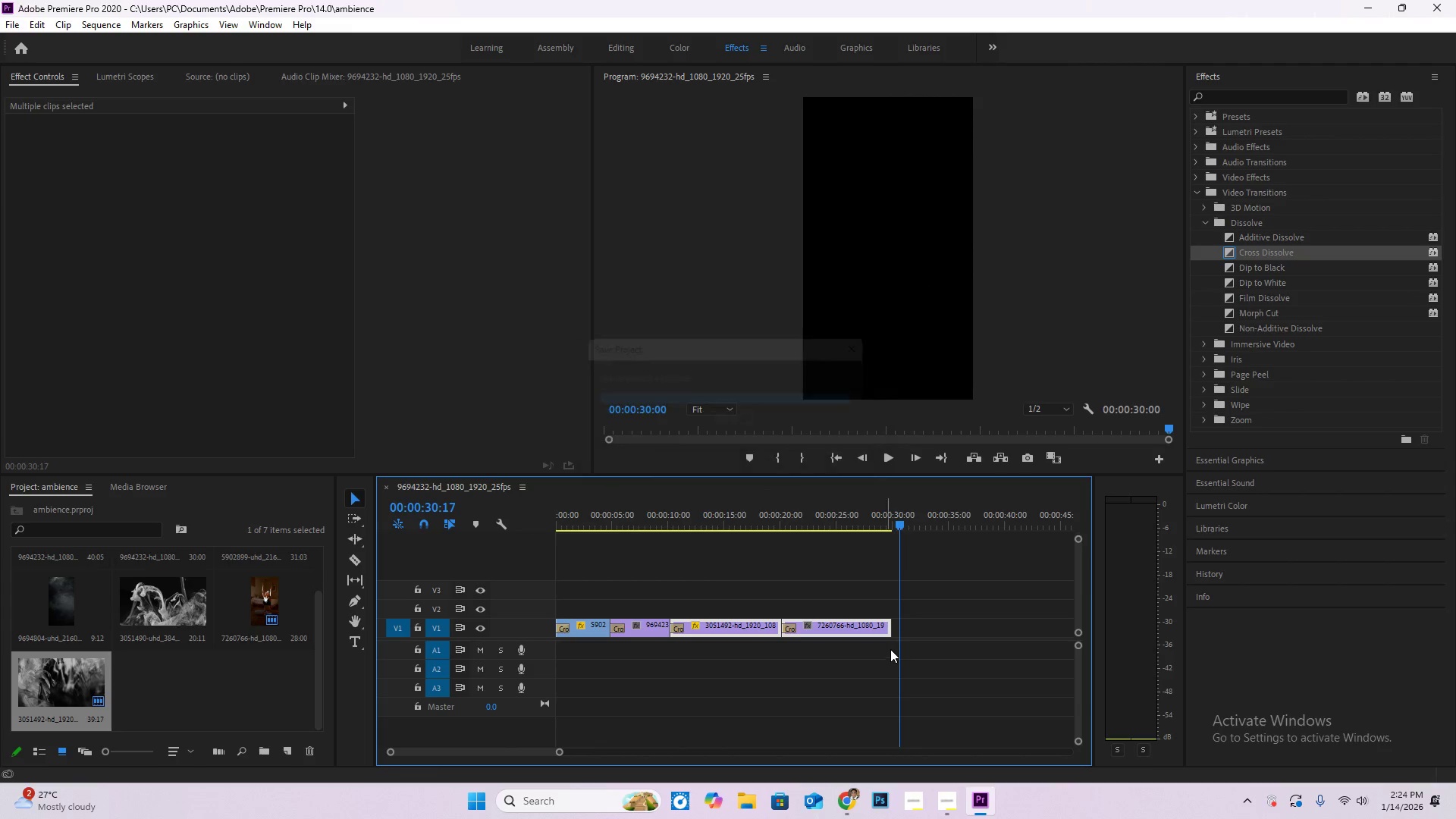 
left_click_drag(start_coordinate=[893, 647], to_coordinate=[549, 623])
 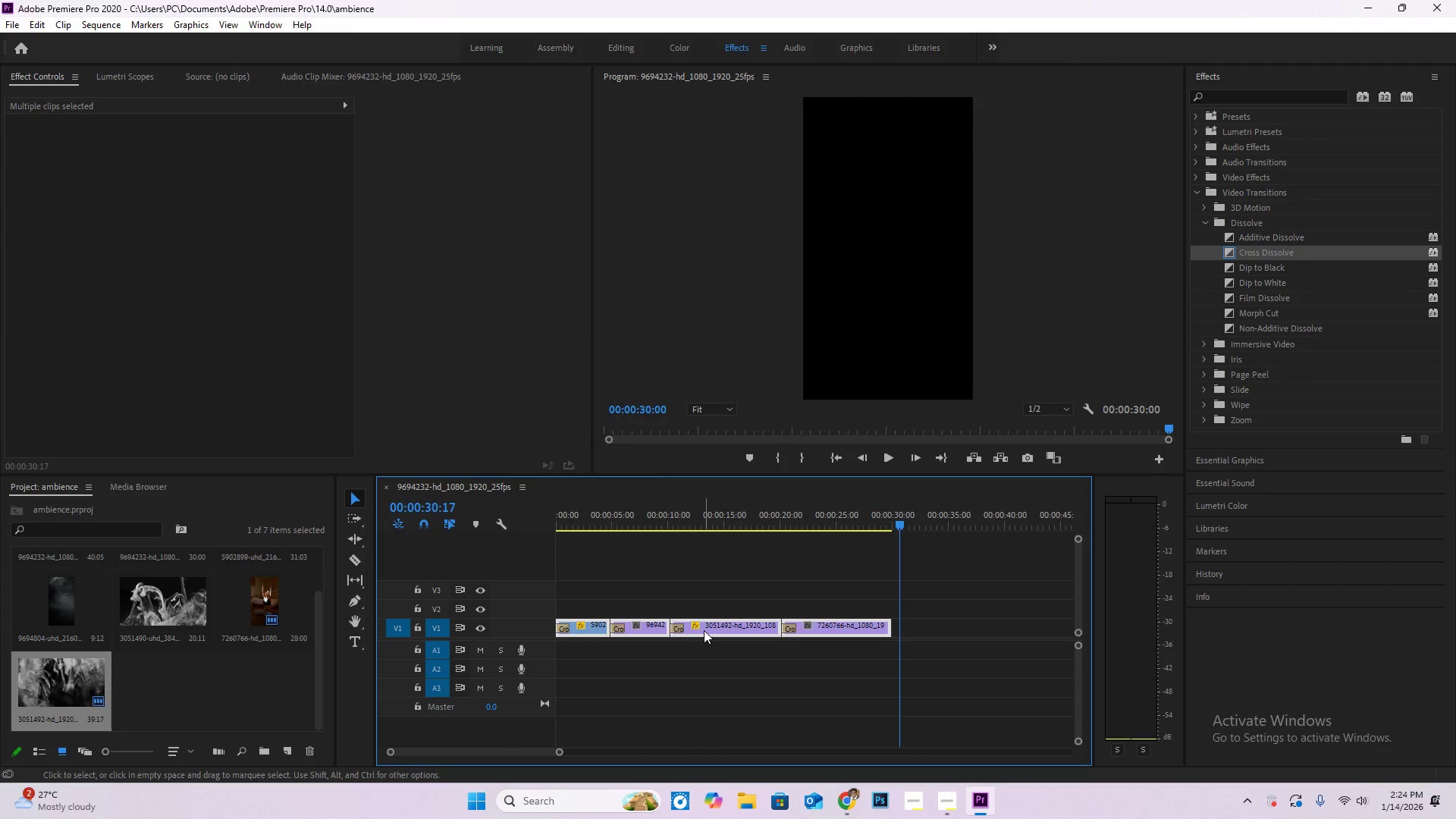 
right_click([704, 630])
 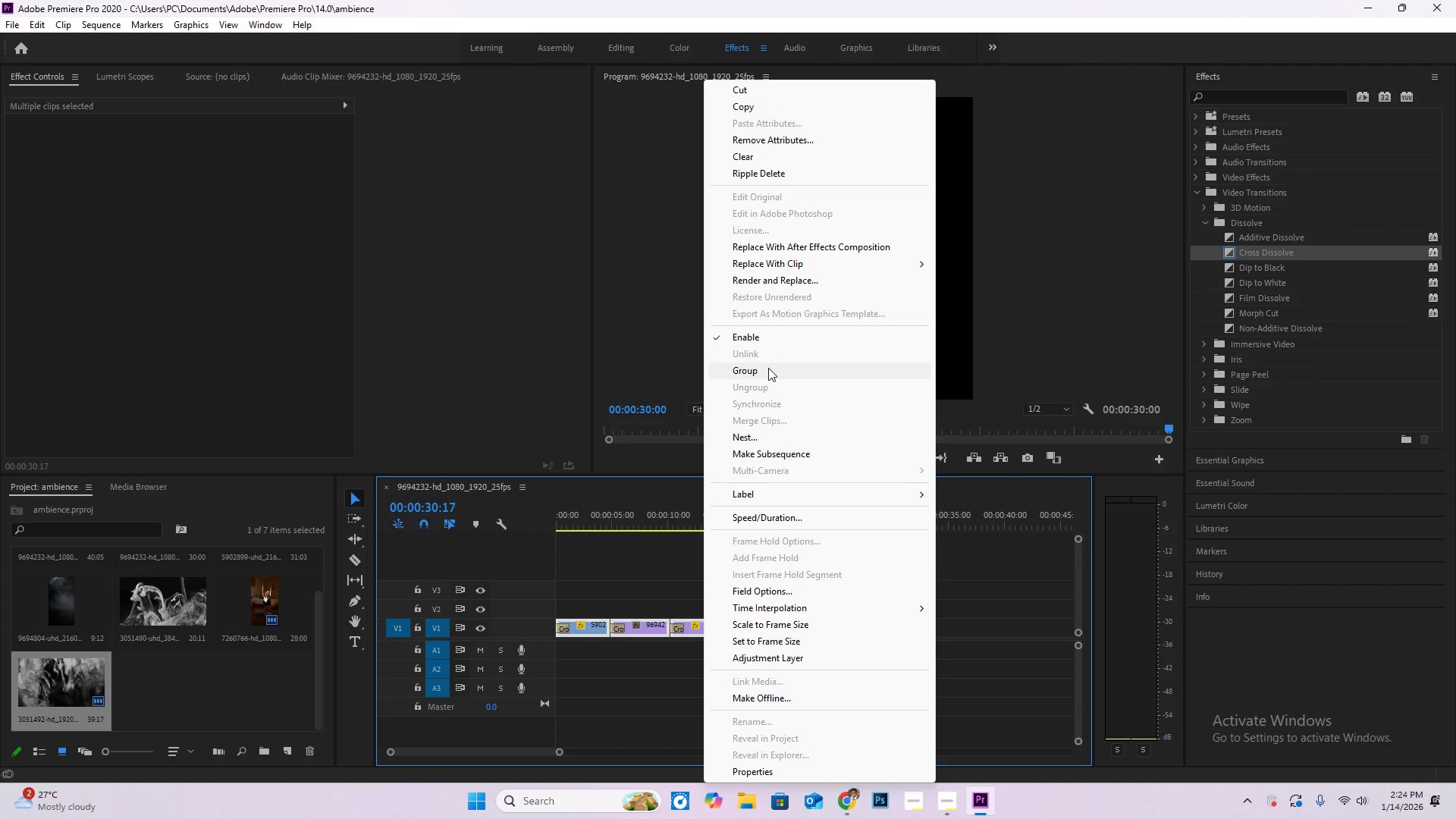 
wait(11.22)
 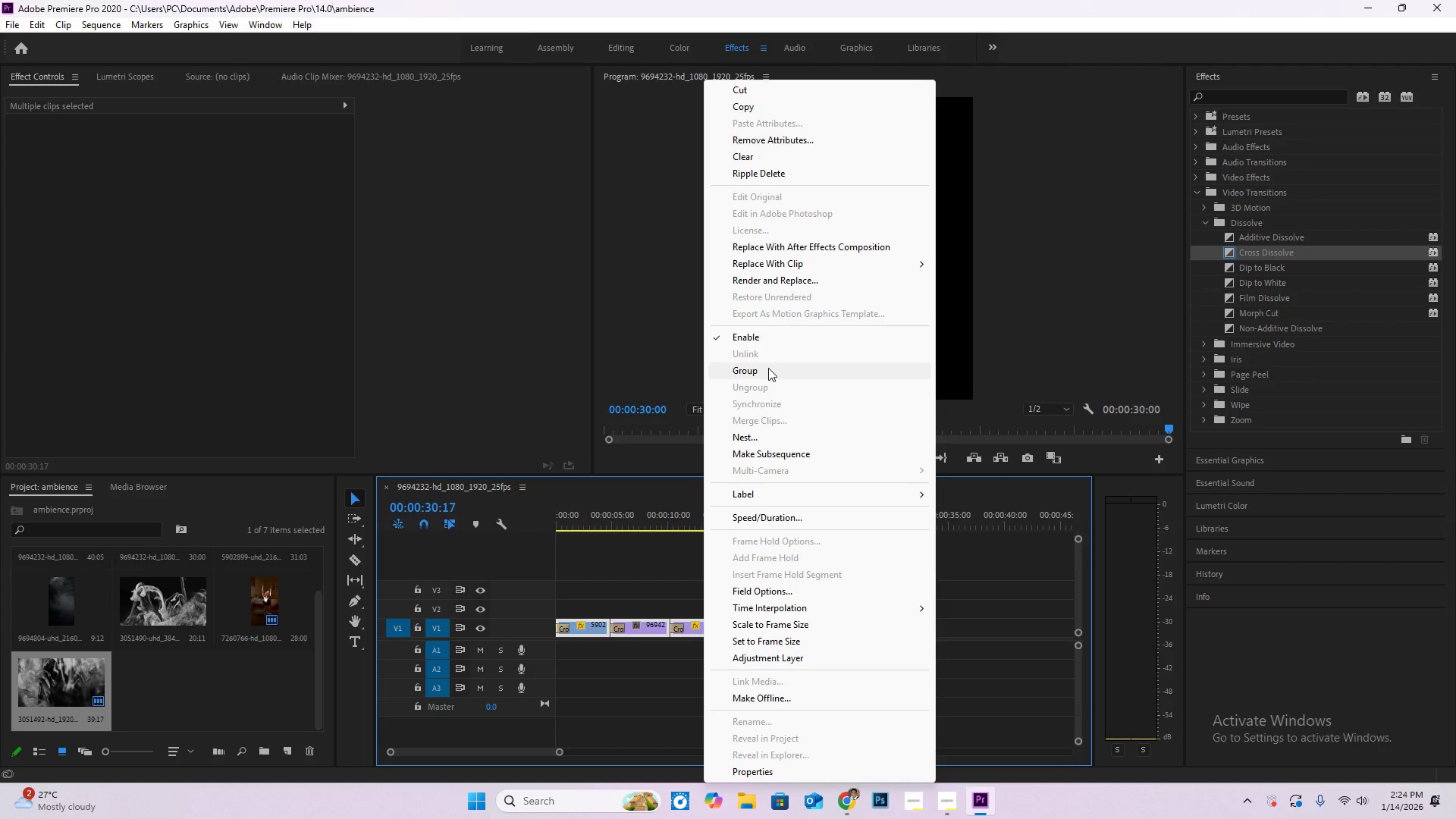 
left_click([809, 443])
 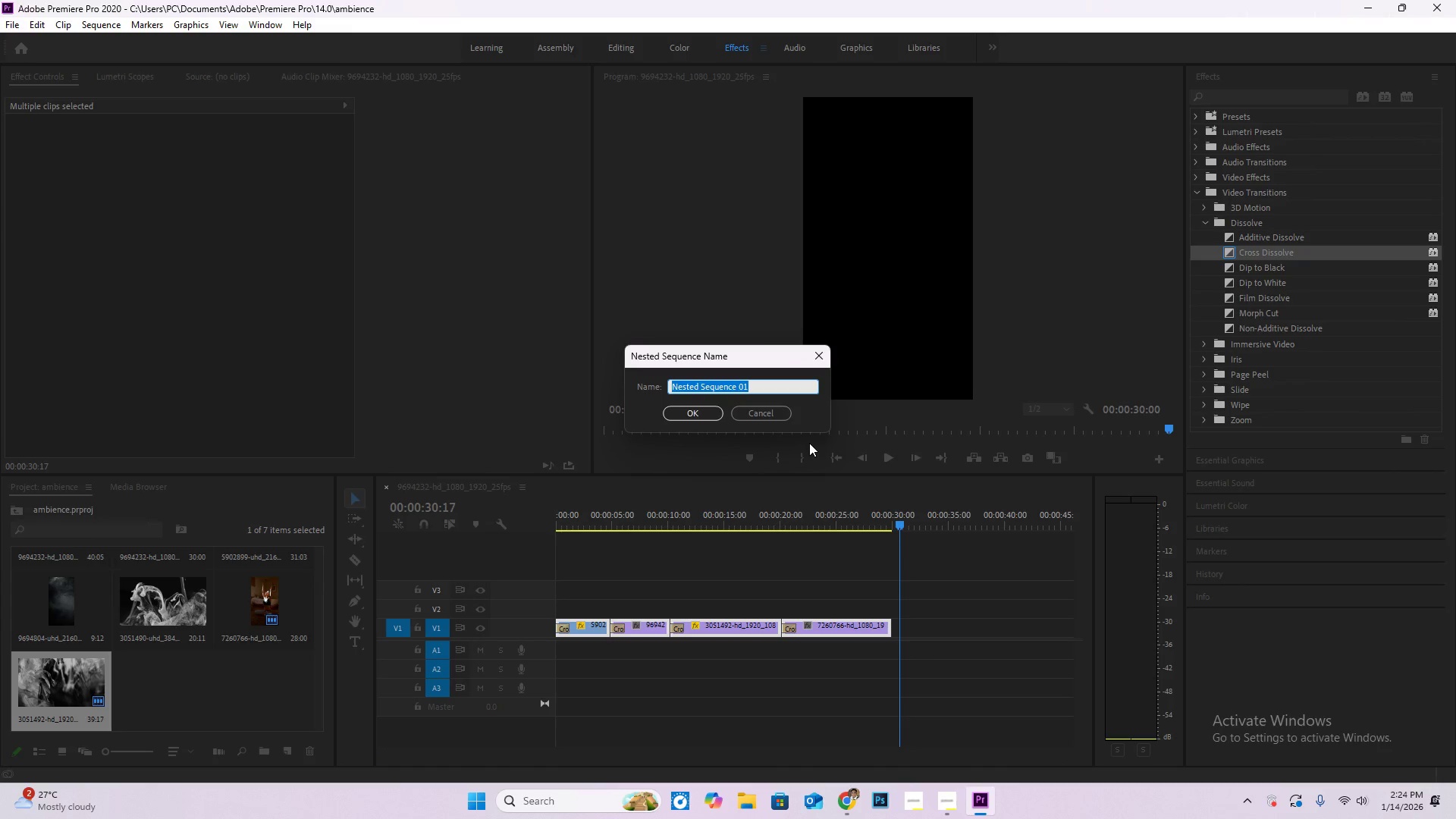 
key(NumpadEnter)
 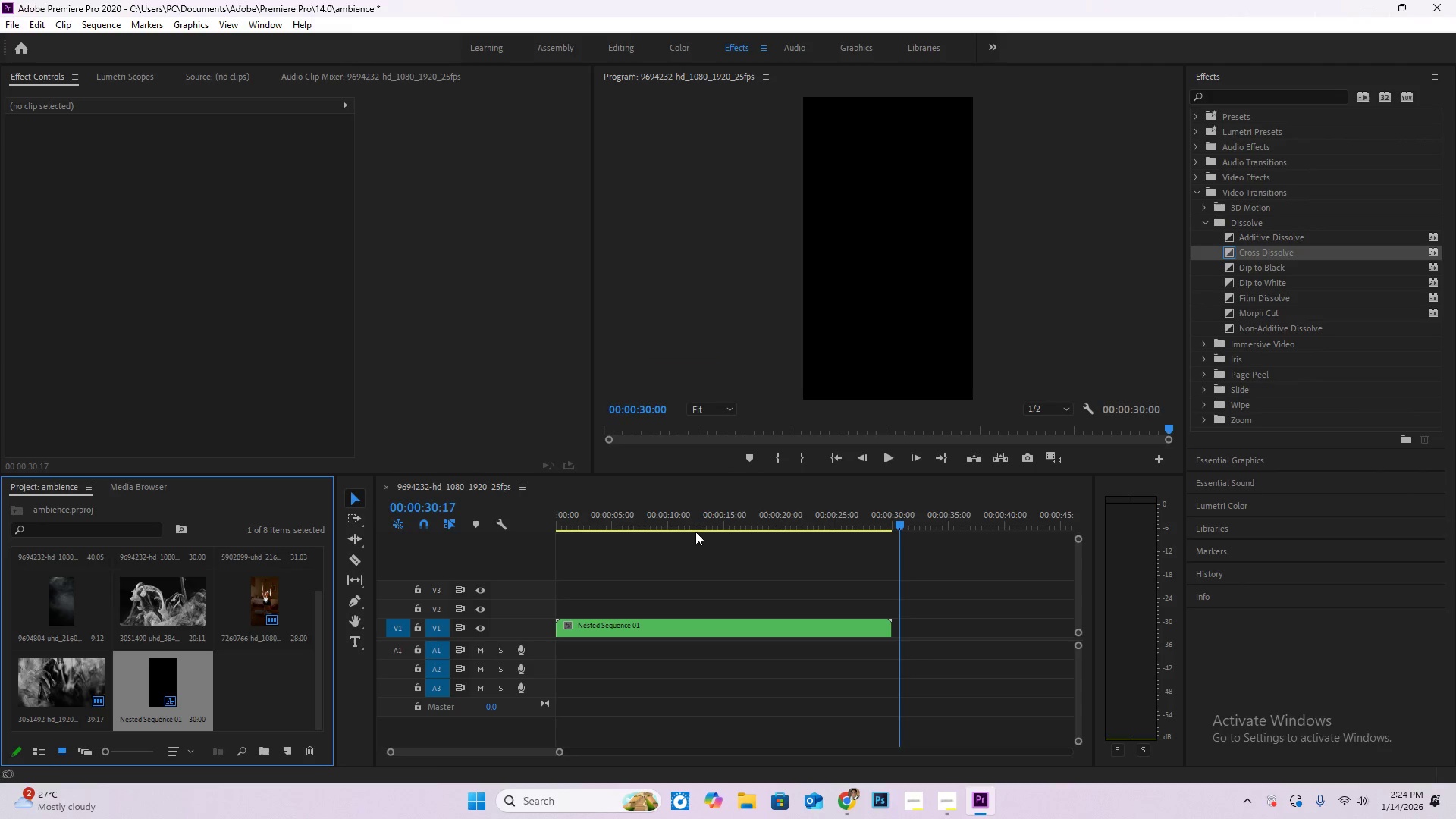 
left_click_drag(start_coordinate=[621, 513], to_coordinate=[466, 500])
 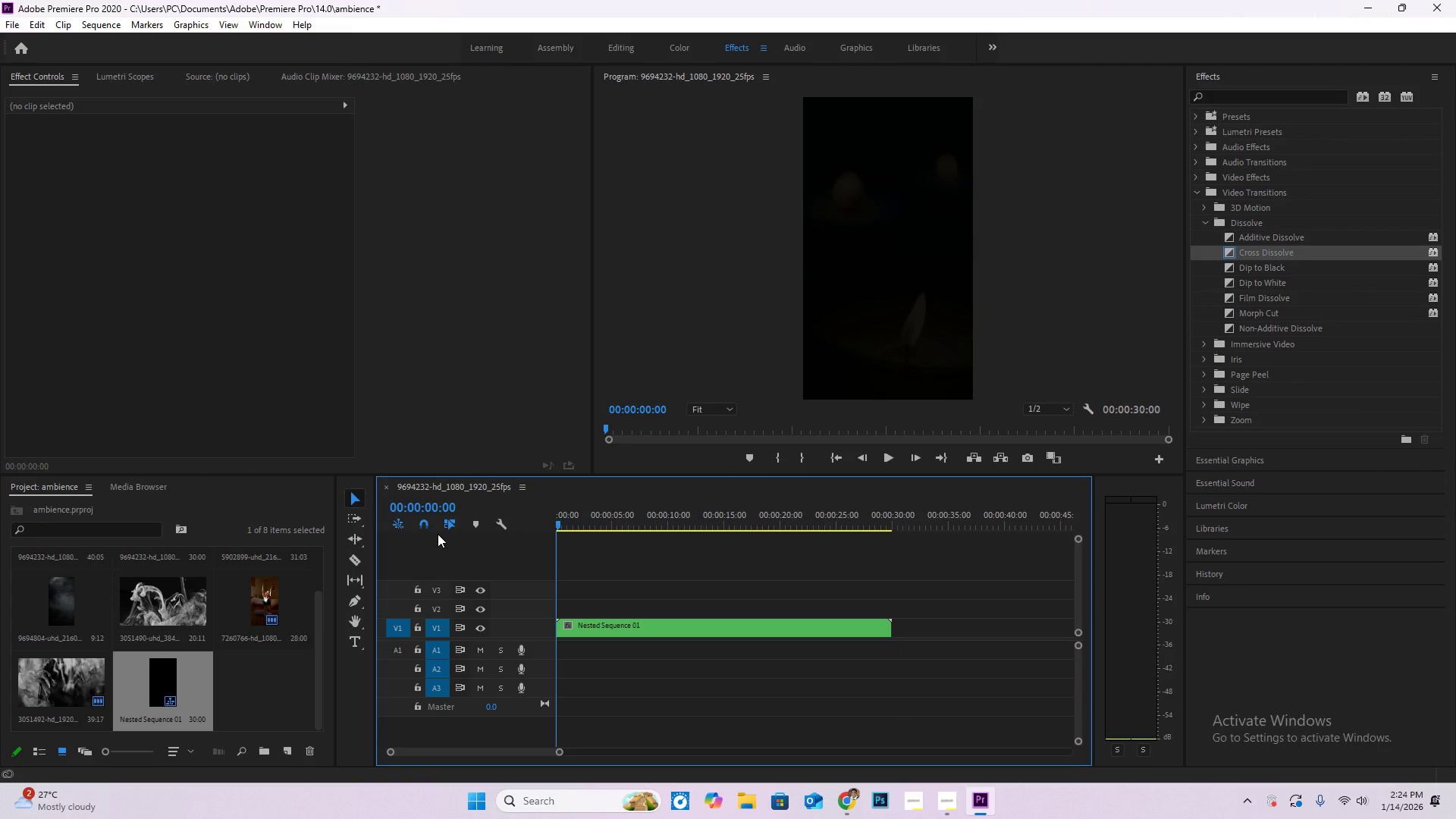 
key(Space)
 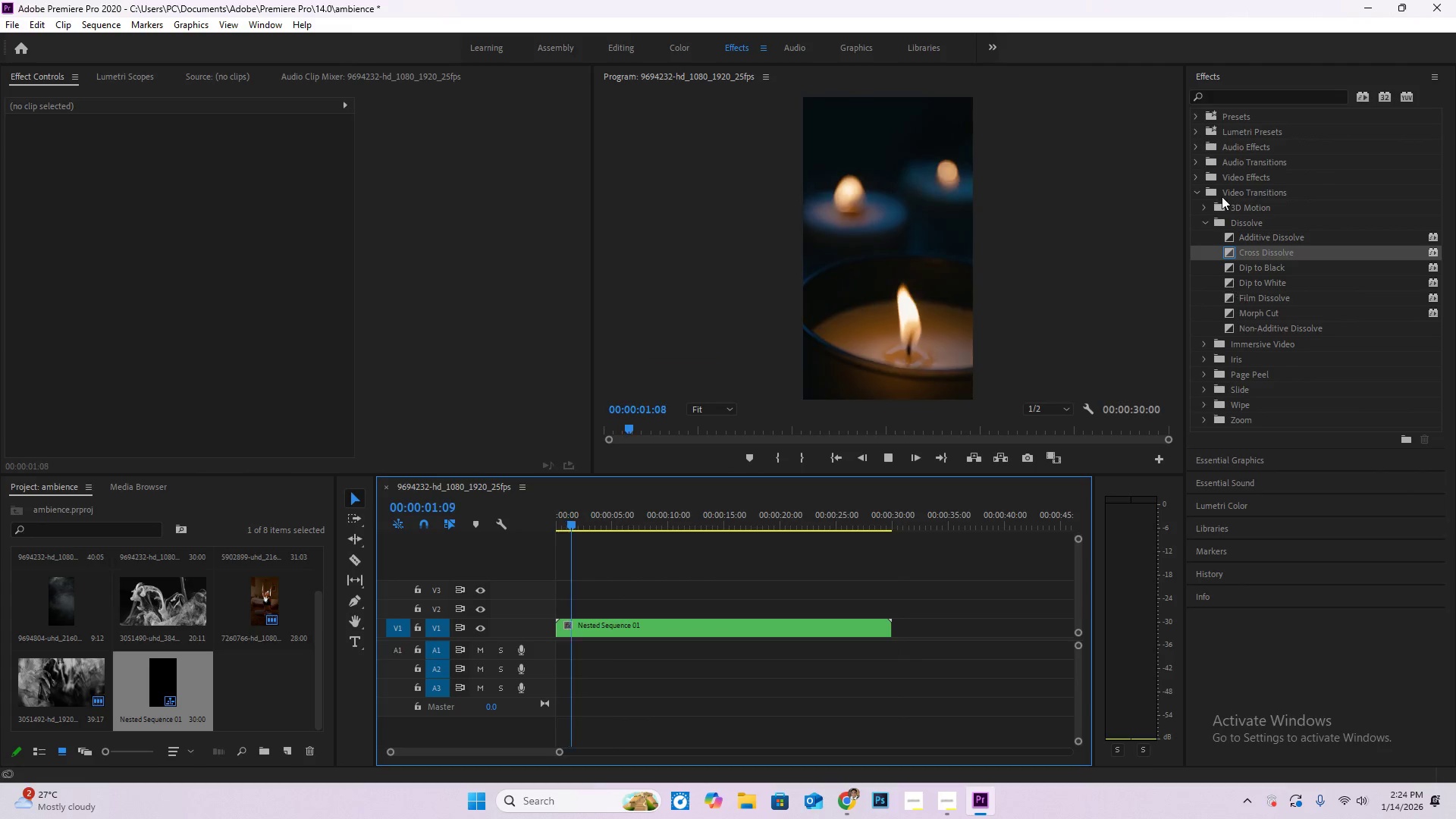 
key(Space)
 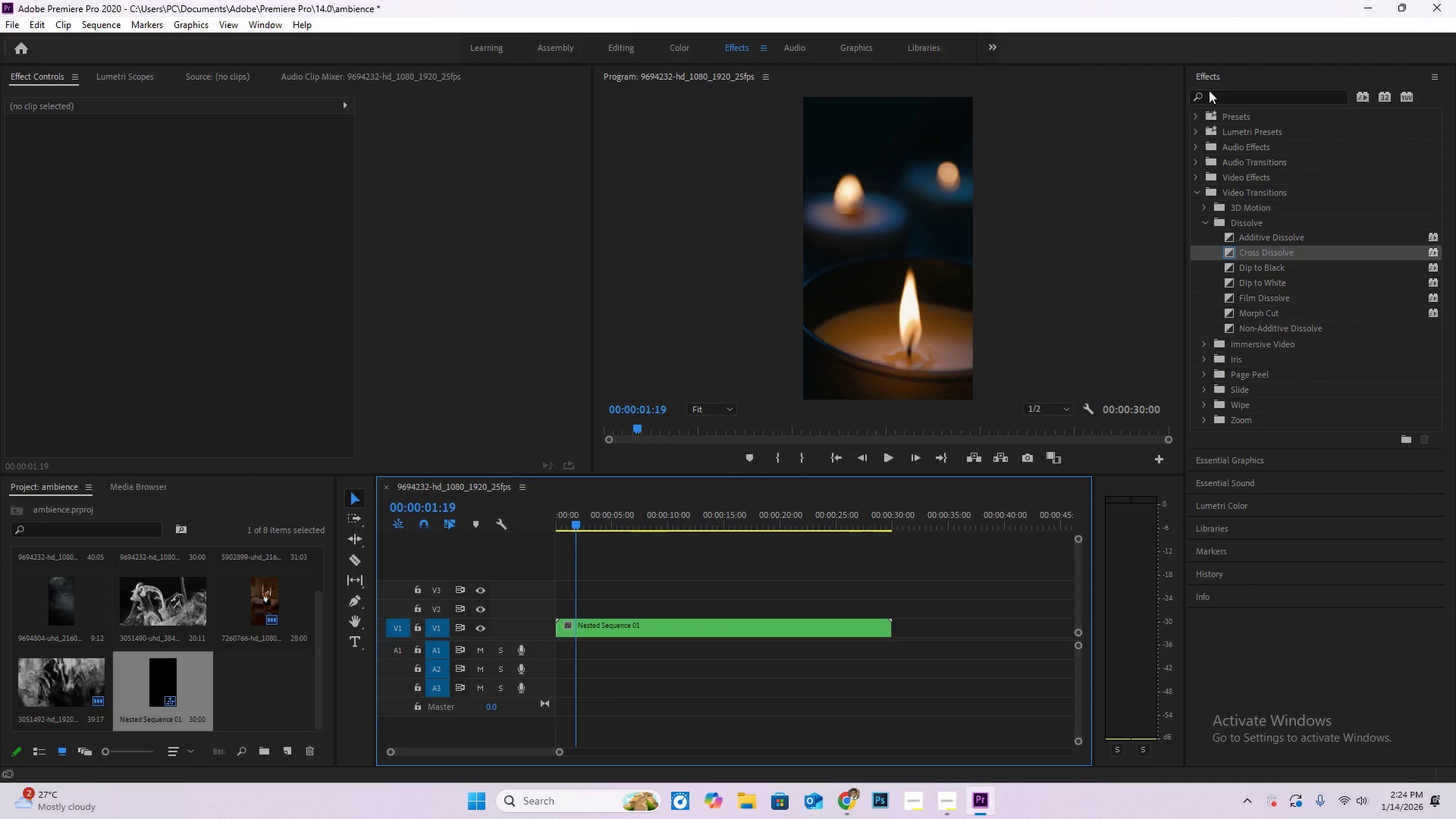 
left_click([1226, 77])
 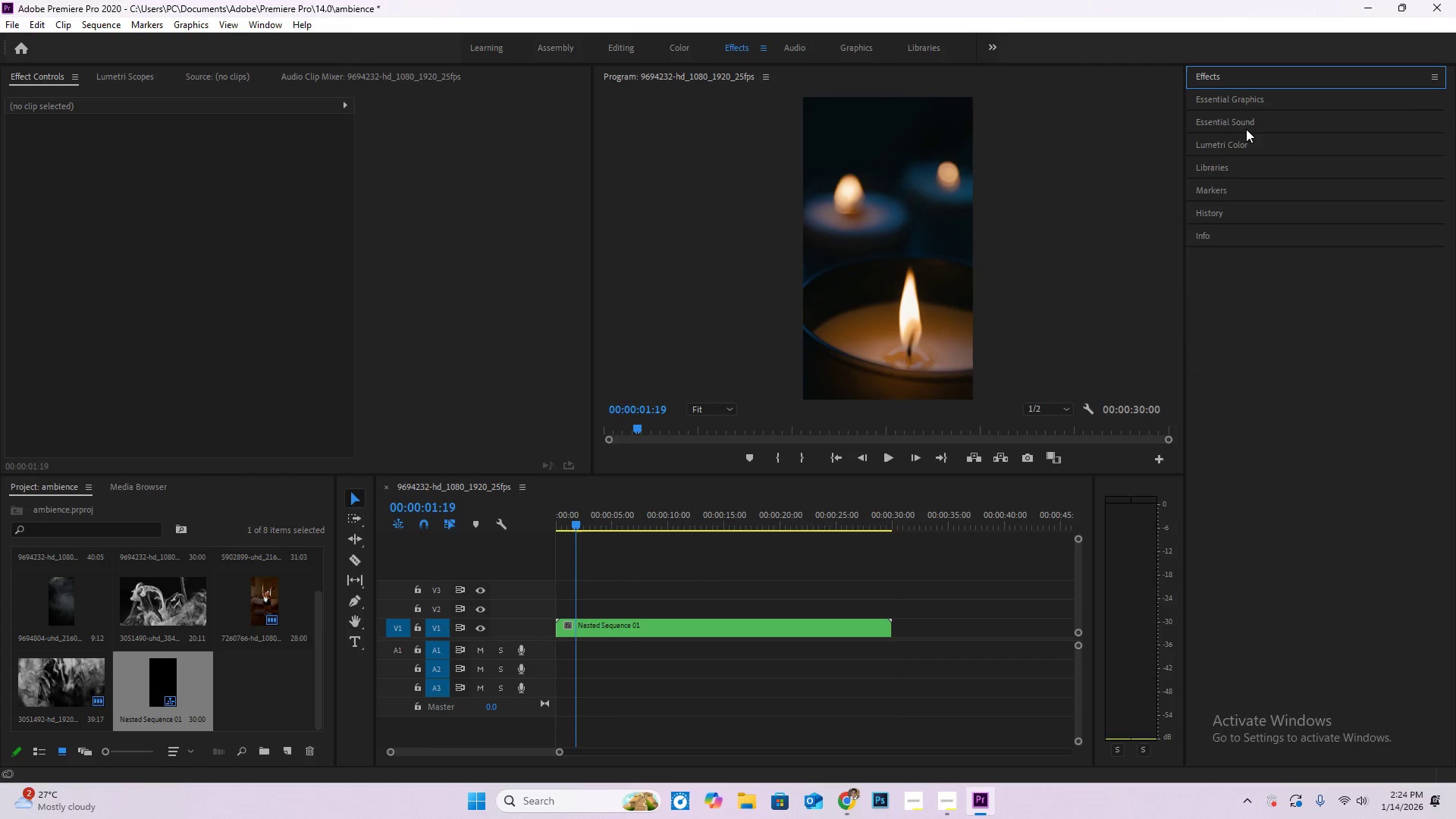 
left_click([1245, 149])
 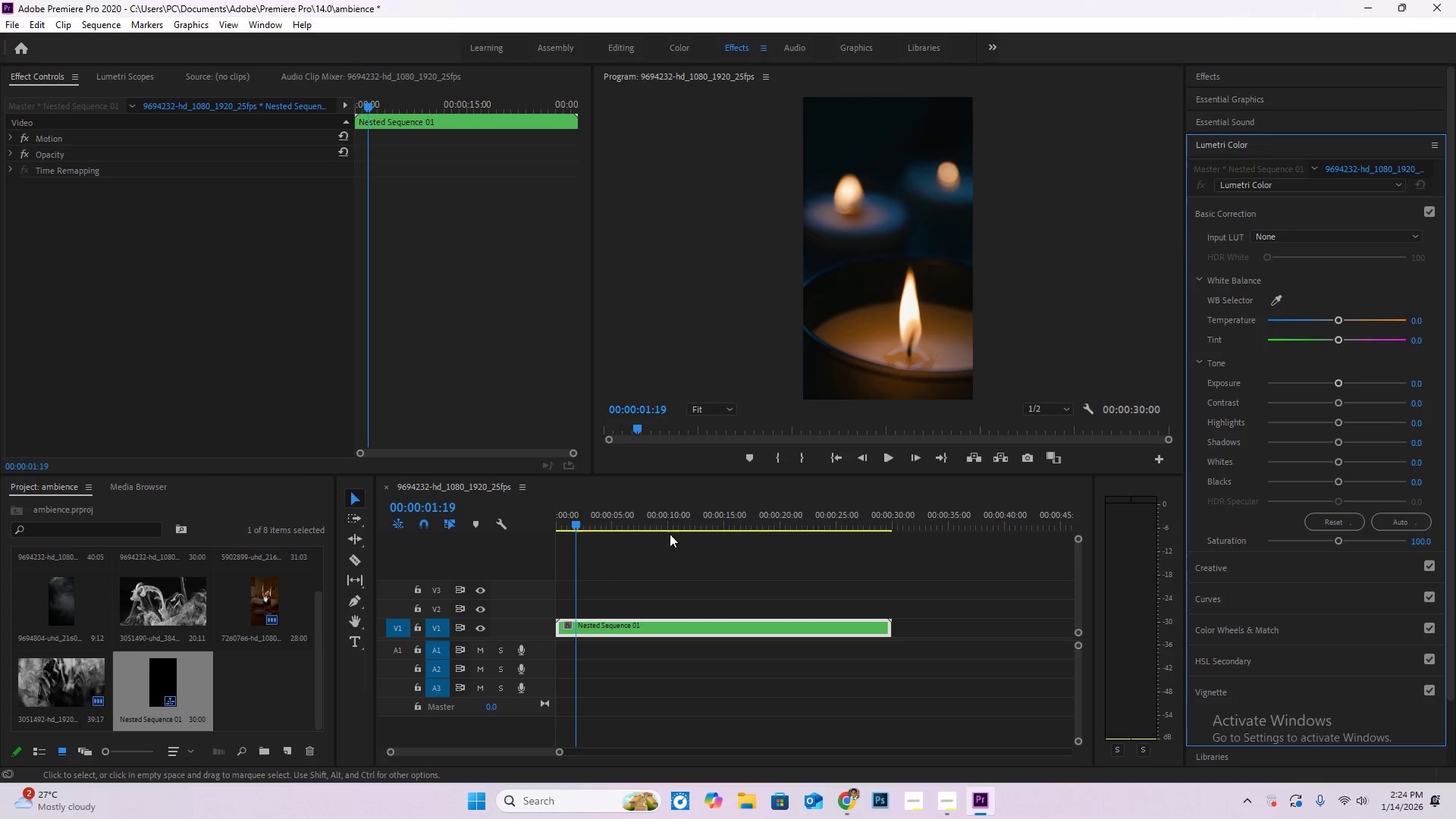 
left_click_drag(start_coordinate=[644, 516], to_coordinate=[610, 507])
 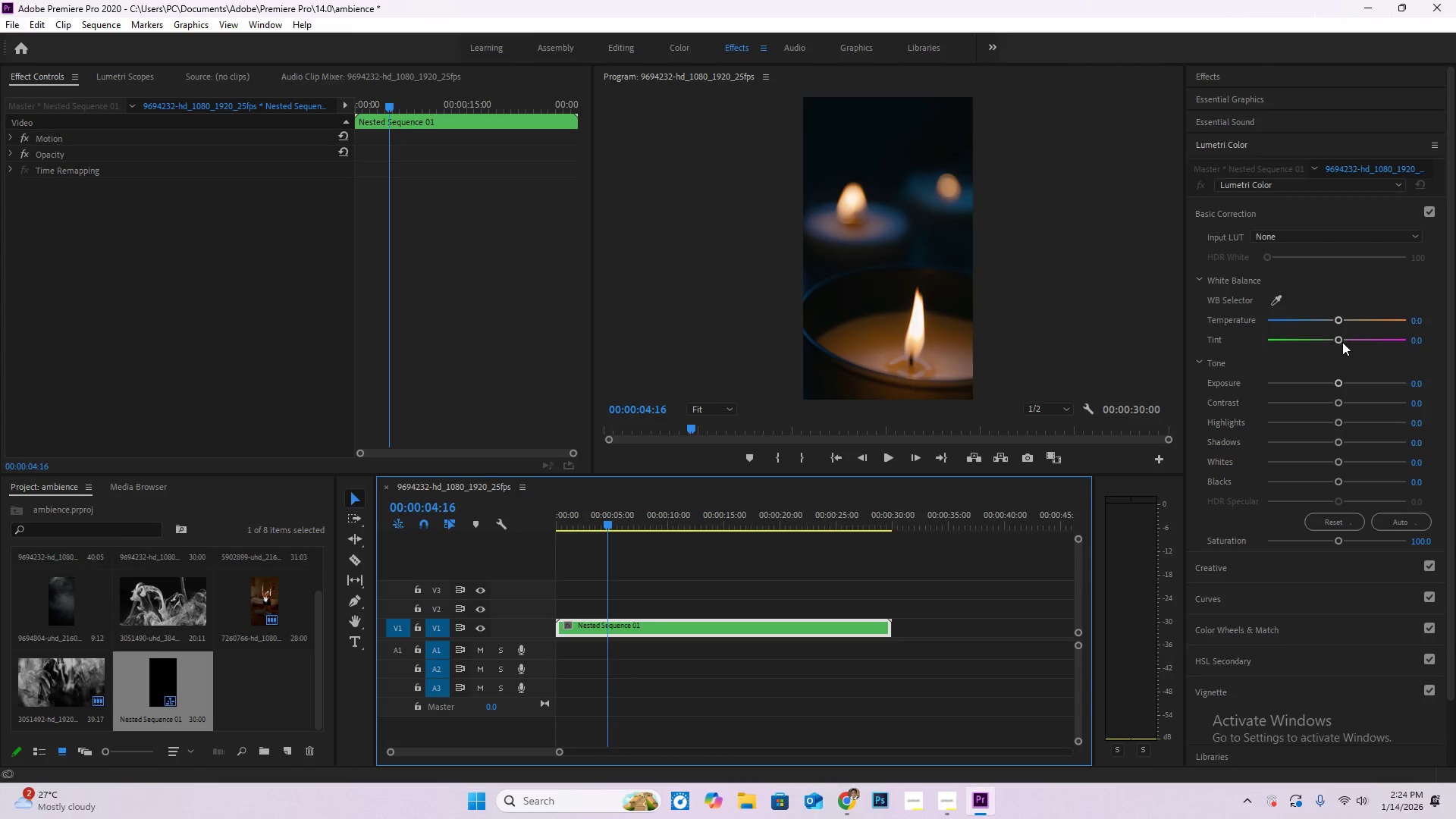 
left_click_drag(start_coordinate=[1342, 342], to_coordinate=[1352, 340])
 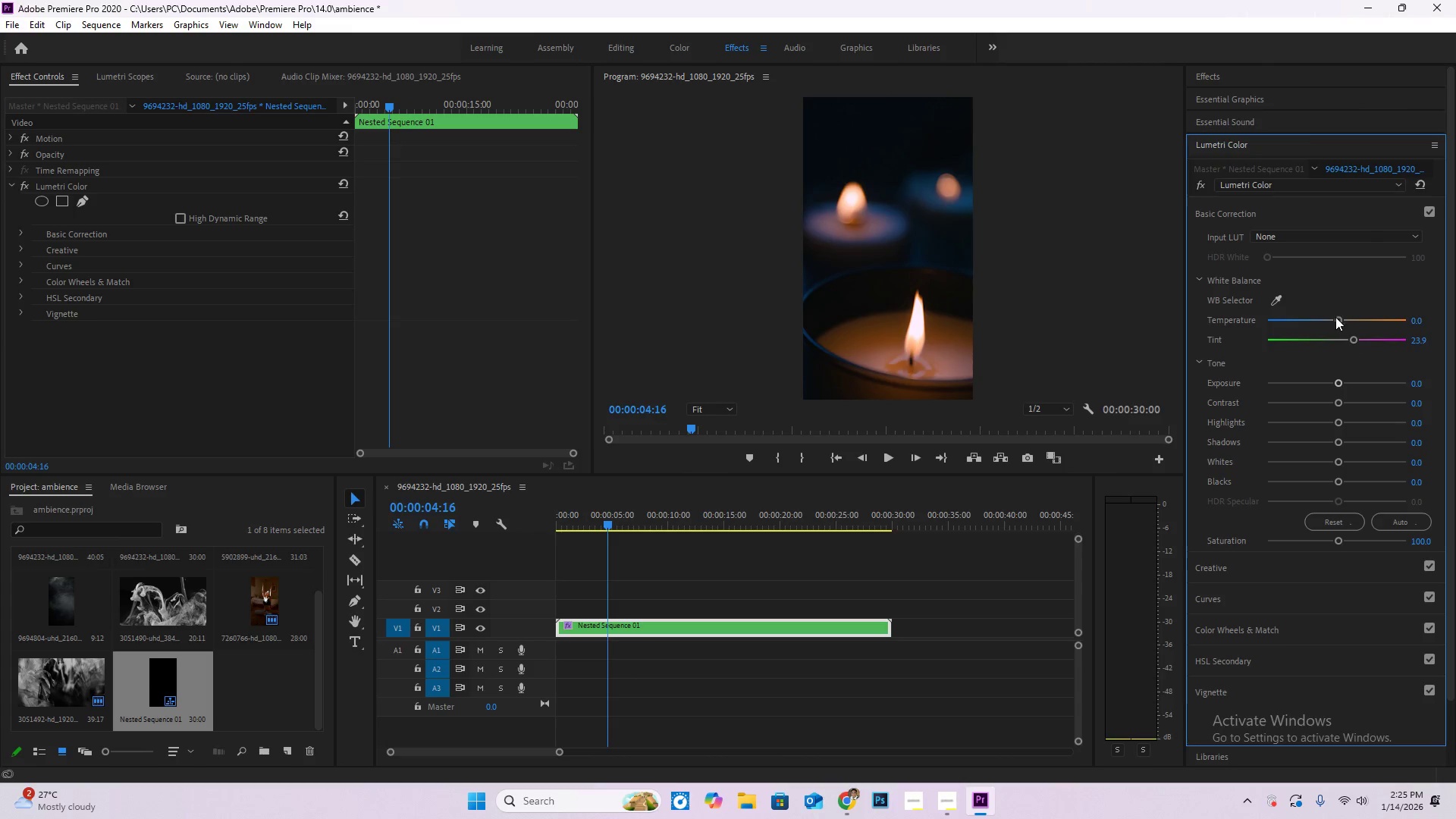 
left_click_drag(start_coordinate=[1335, 317], to_coordinate=[1301, 318])
 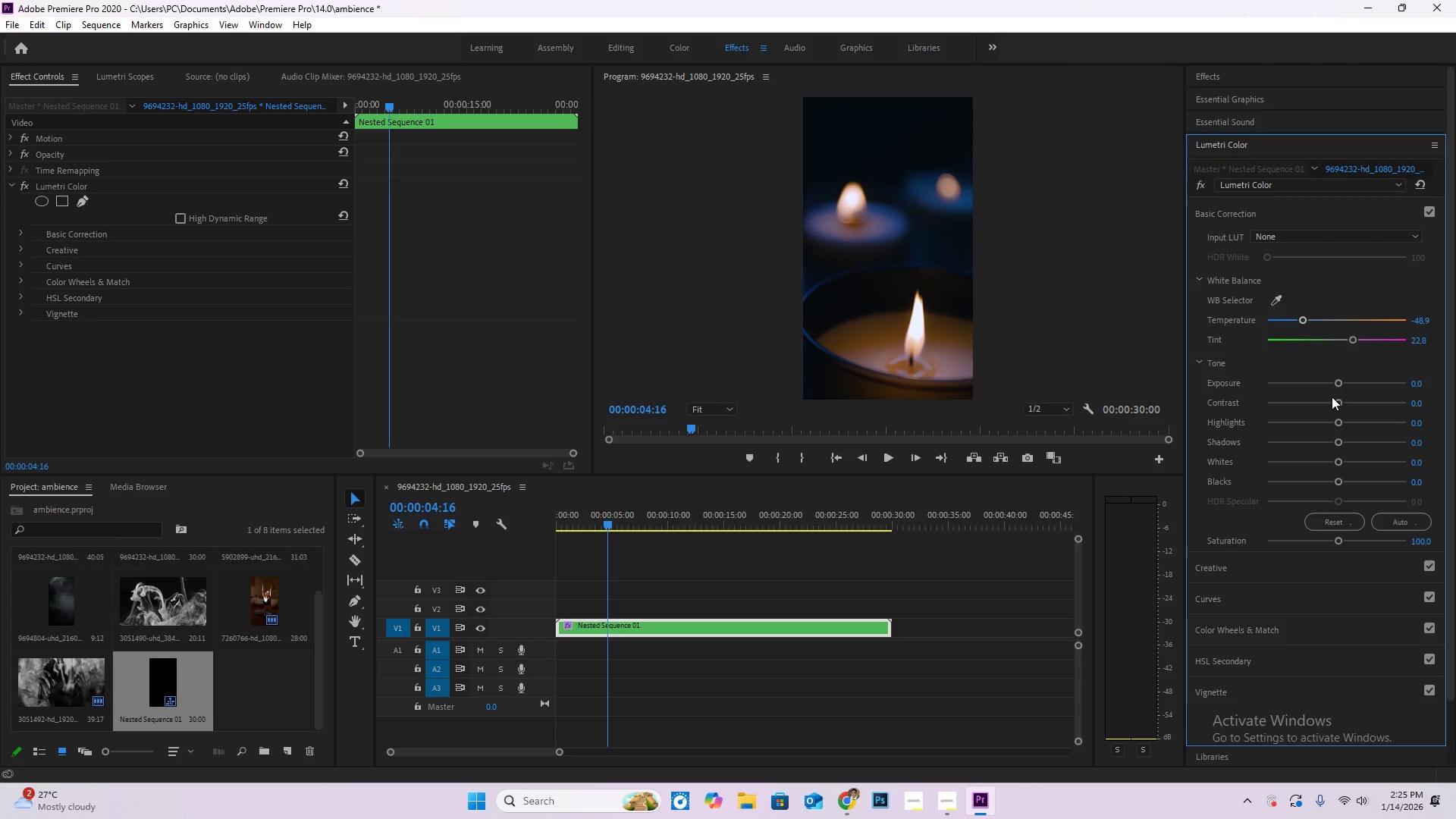 
left_click_drag(start_coordinate=[1334, 422], to_coordinate=[1225, 431])
 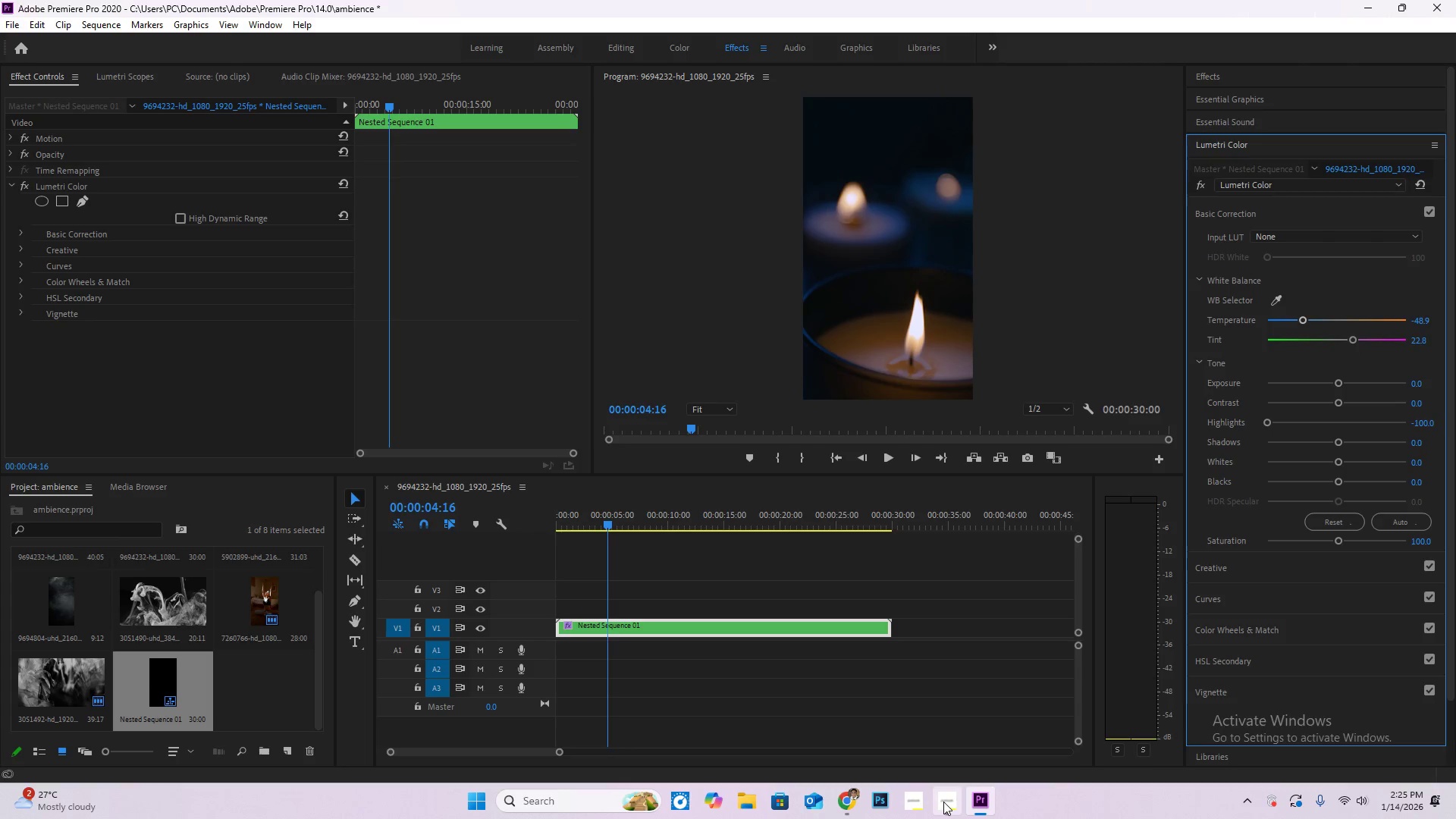 
left_click([943, 802])